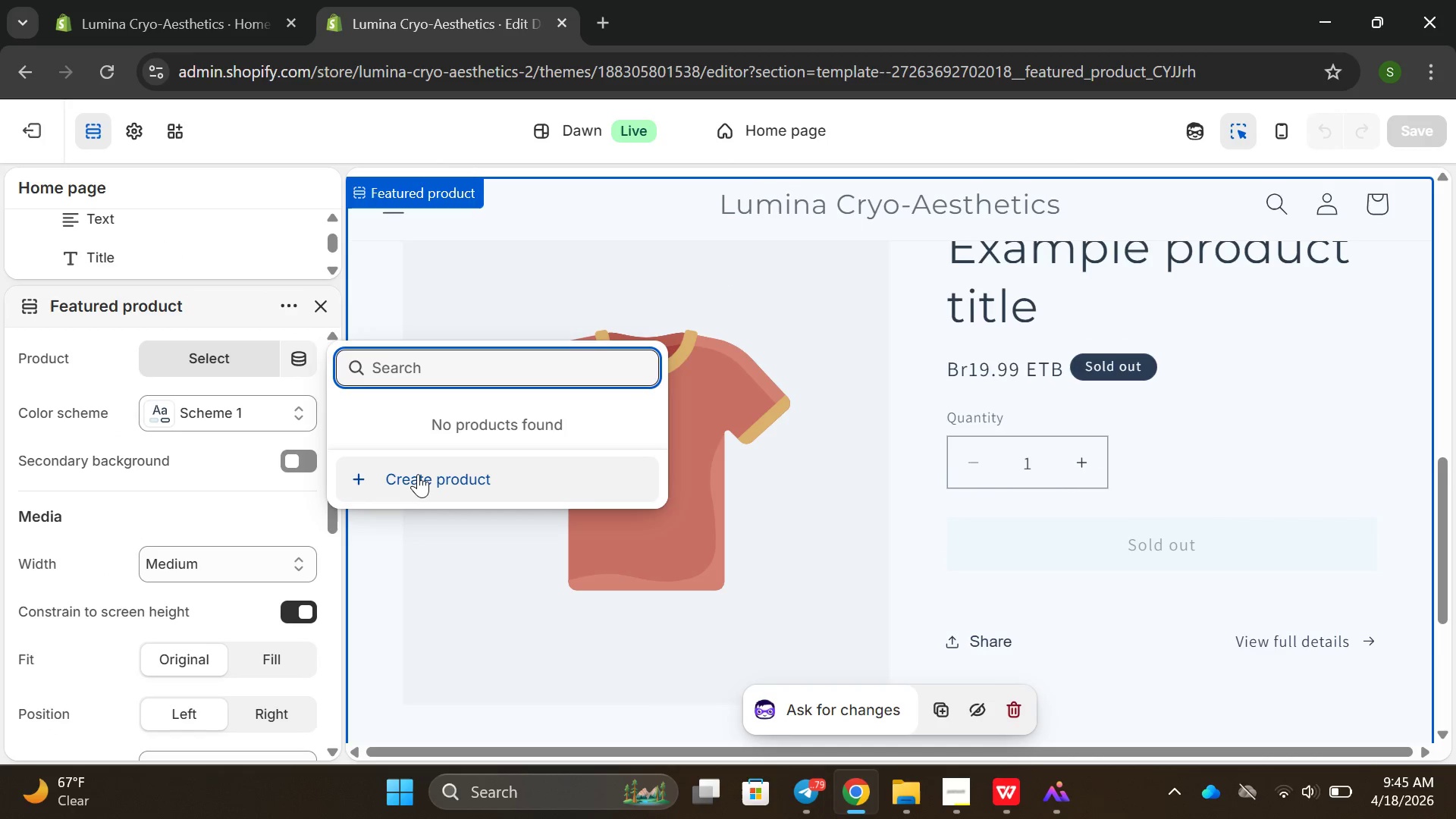 
left_click([480, 429])
 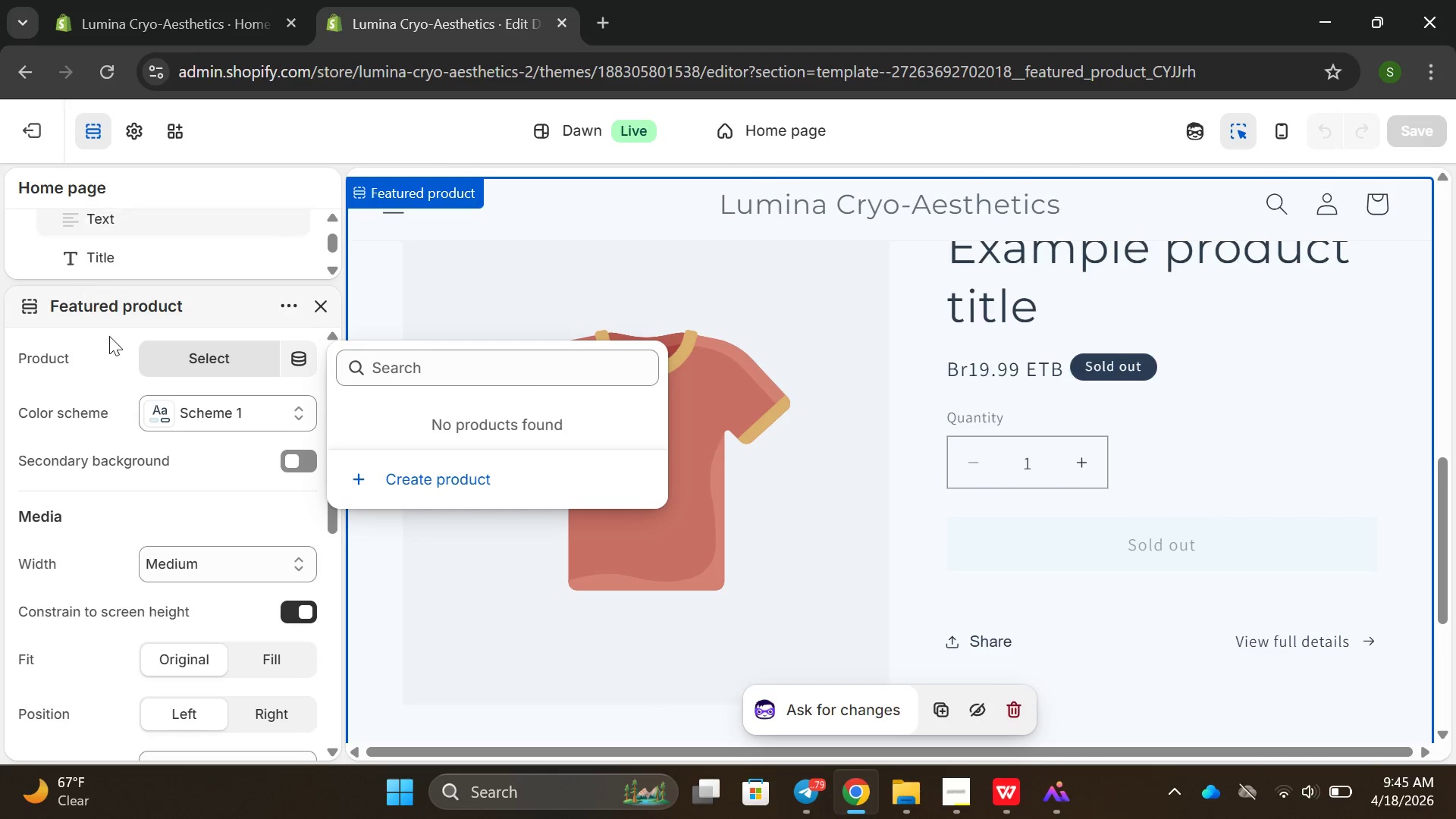 
scroll: coordinate [121, 340], scroll_direction: up, amount: 2.0
 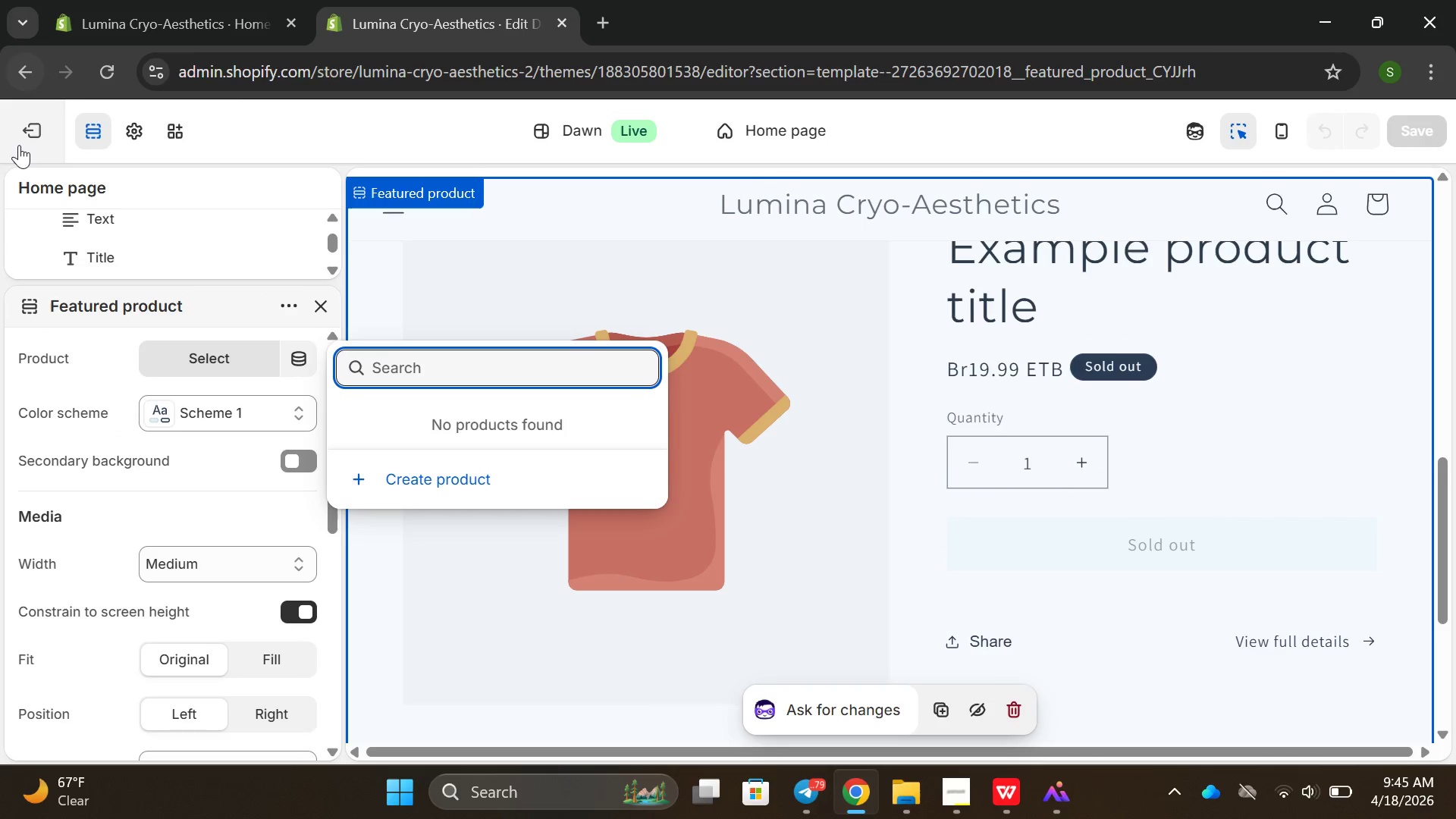 
left_click([25, 146])
 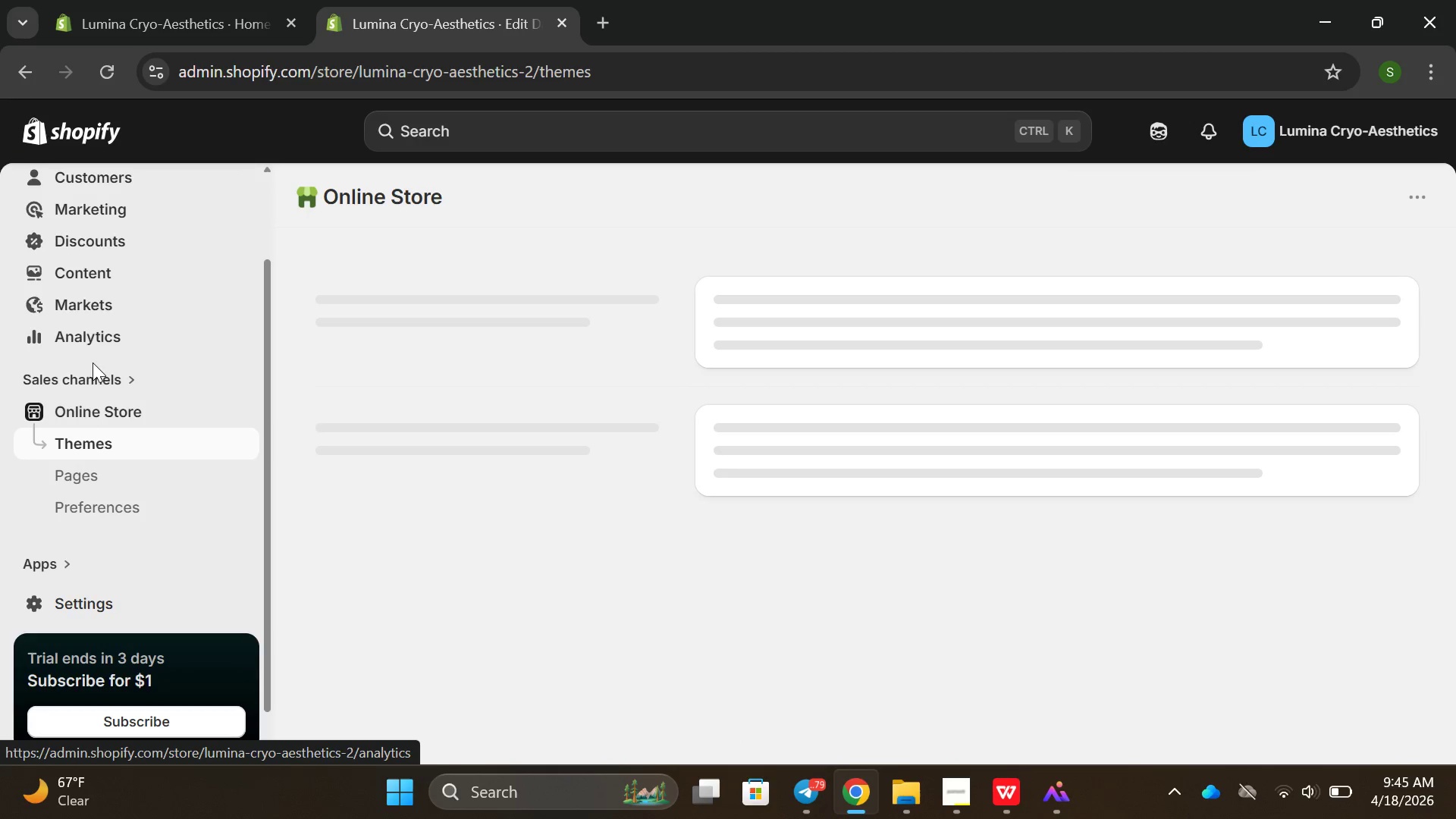 
scroll: coordinate [94, 354], scroll_direction: up, amount: 4.0